 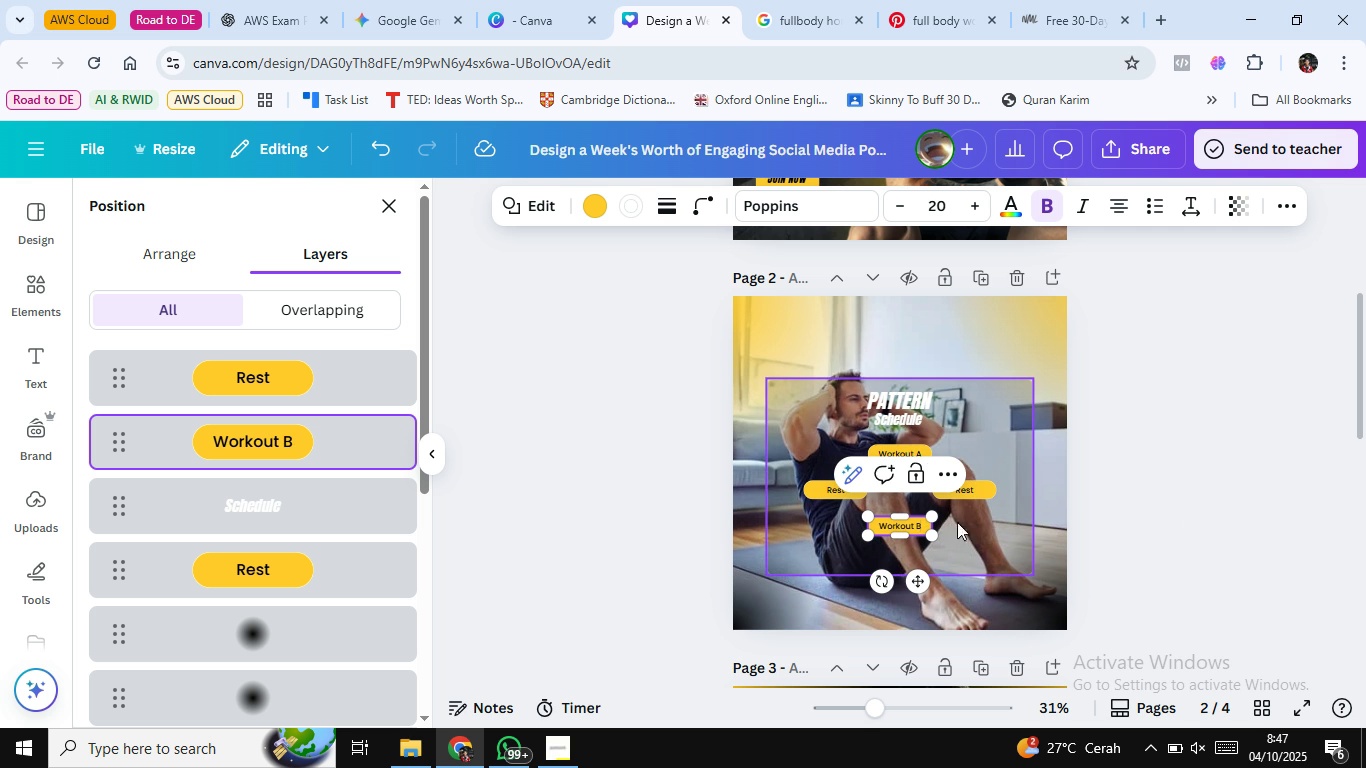 
left_click([1162, 481])
 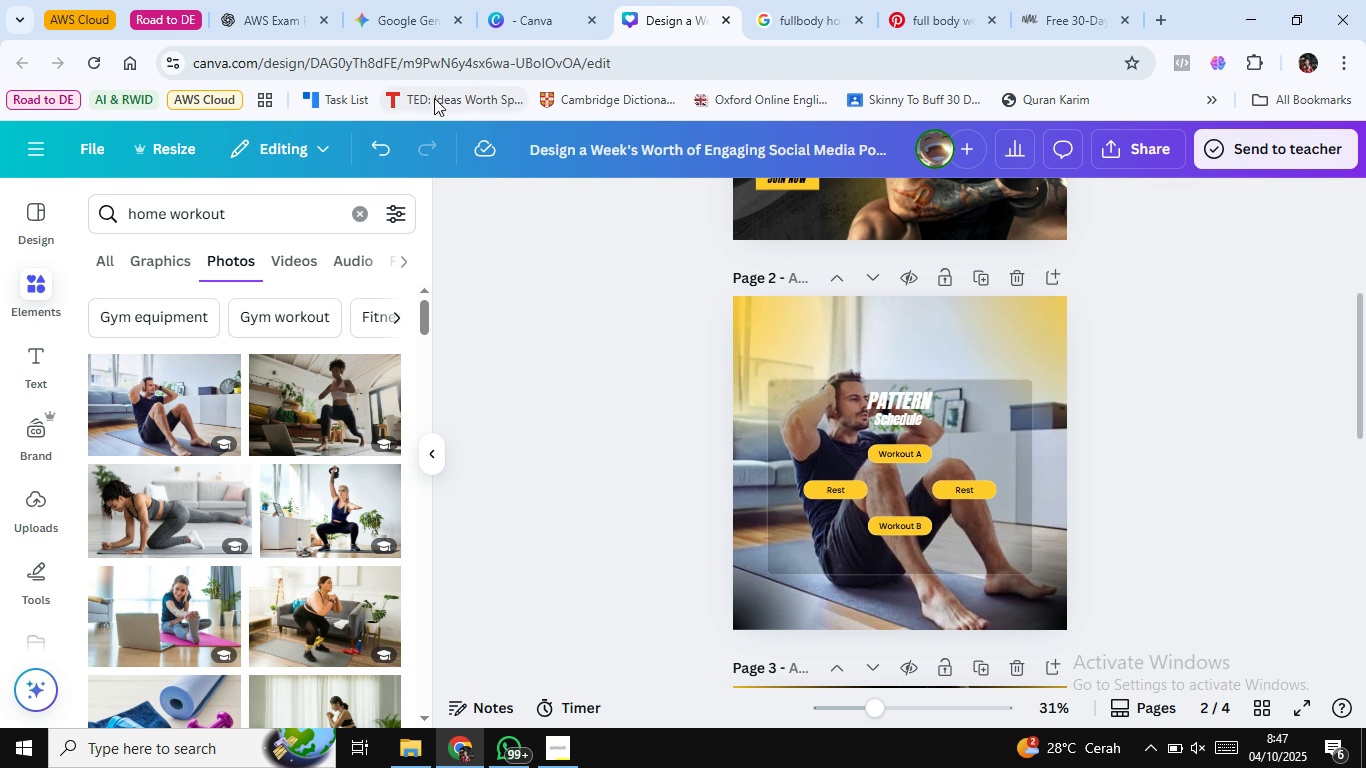 
wait(28.44)
 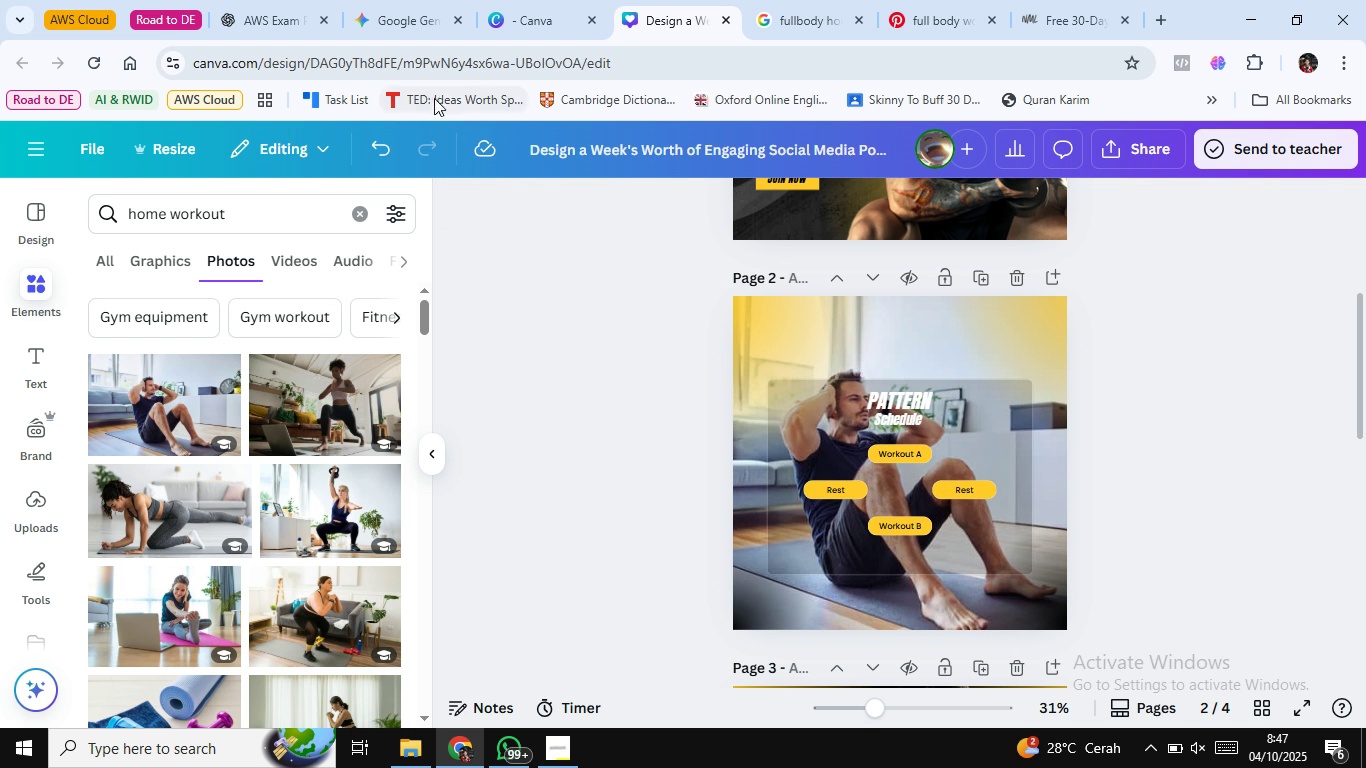 
left_click([189, 215])
 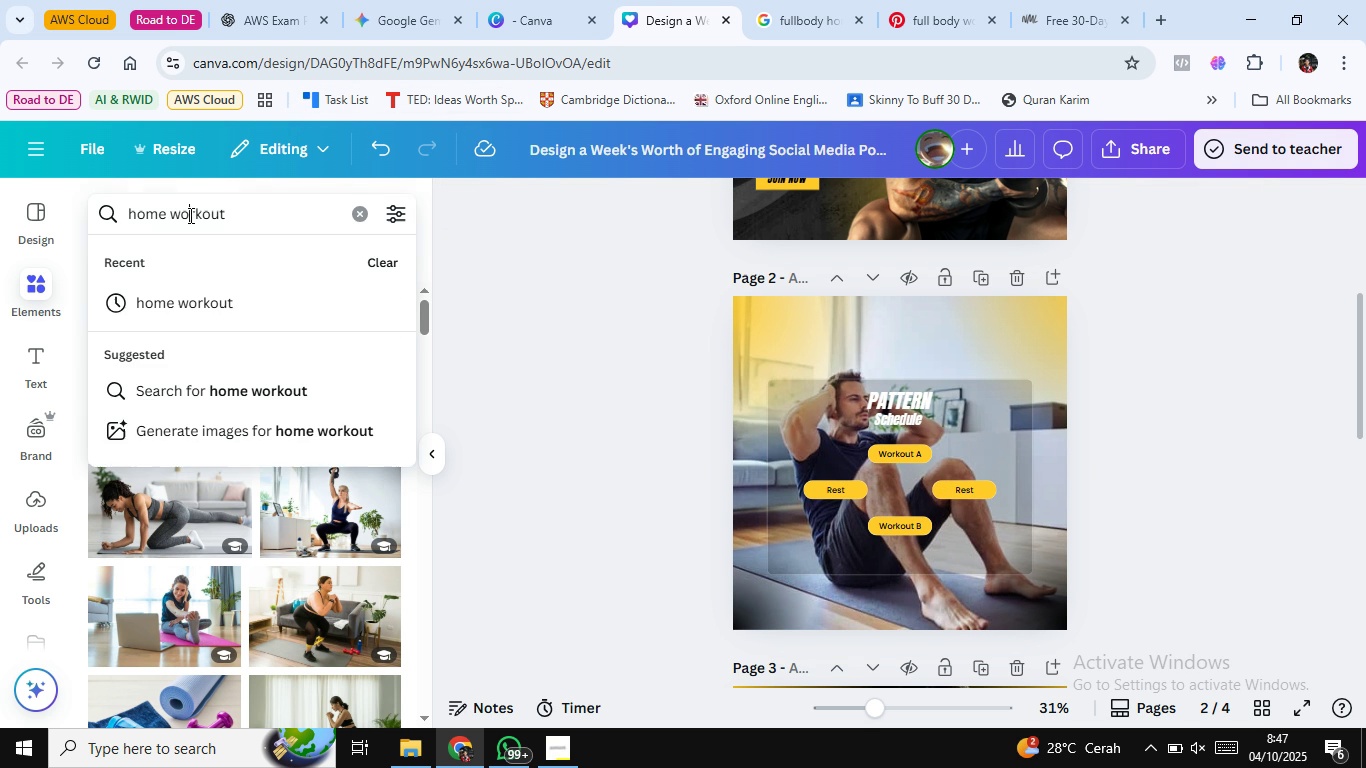 
key(Control+ControlLeft)
 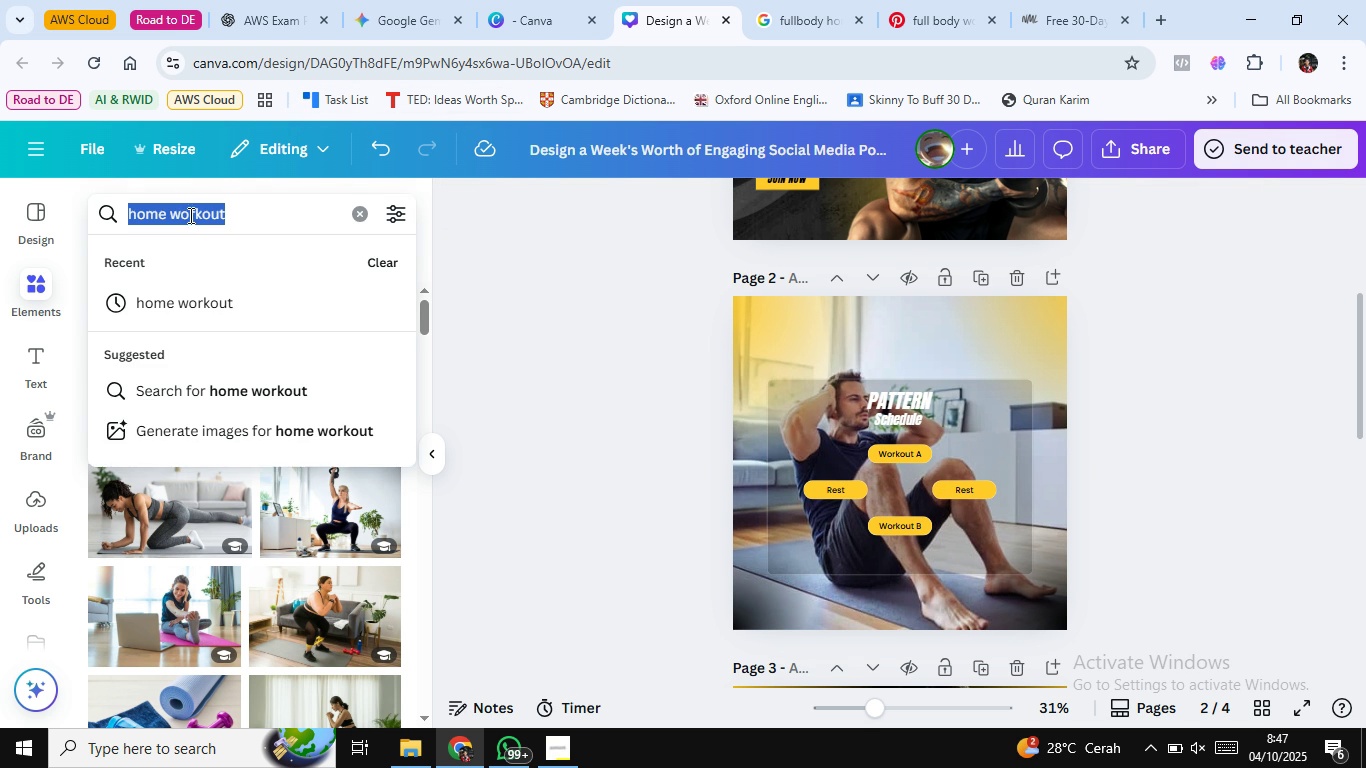 
key(Control+A)
 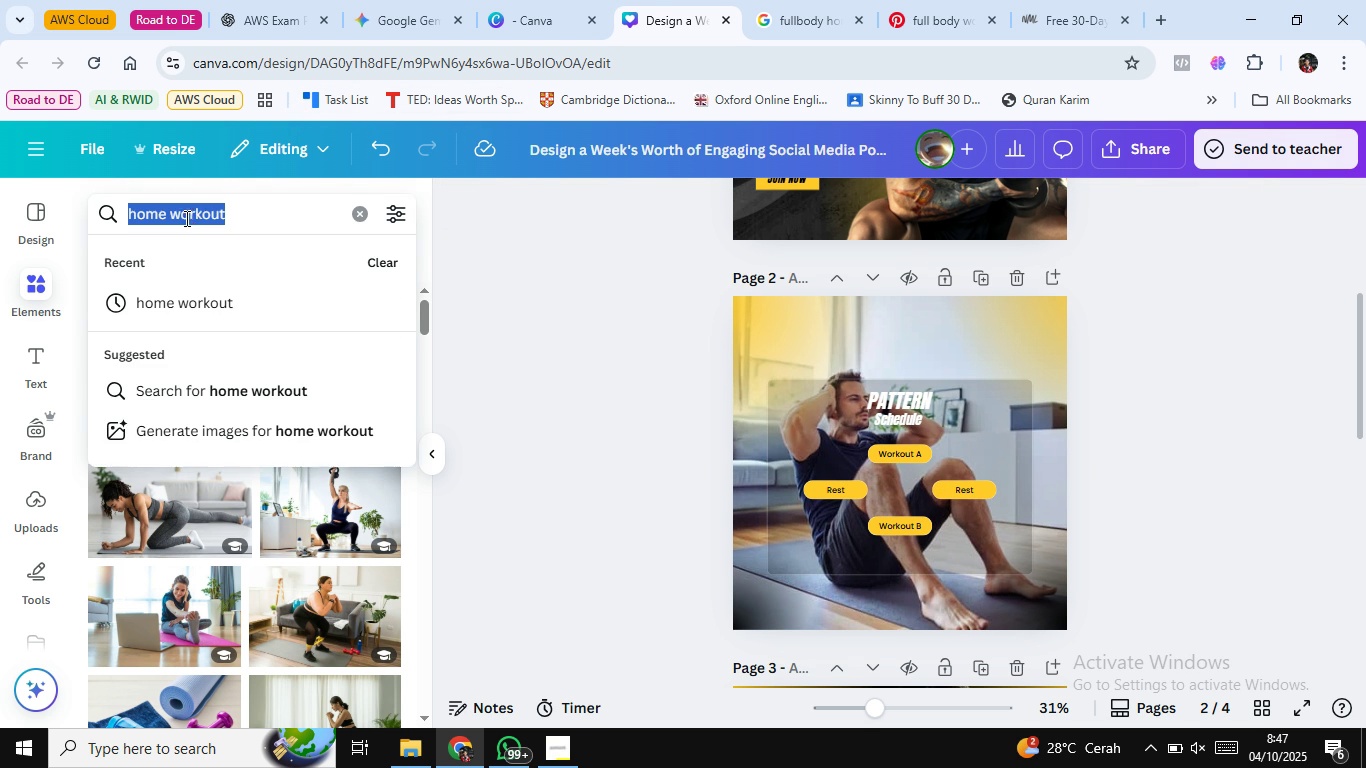 
type(arrow)
 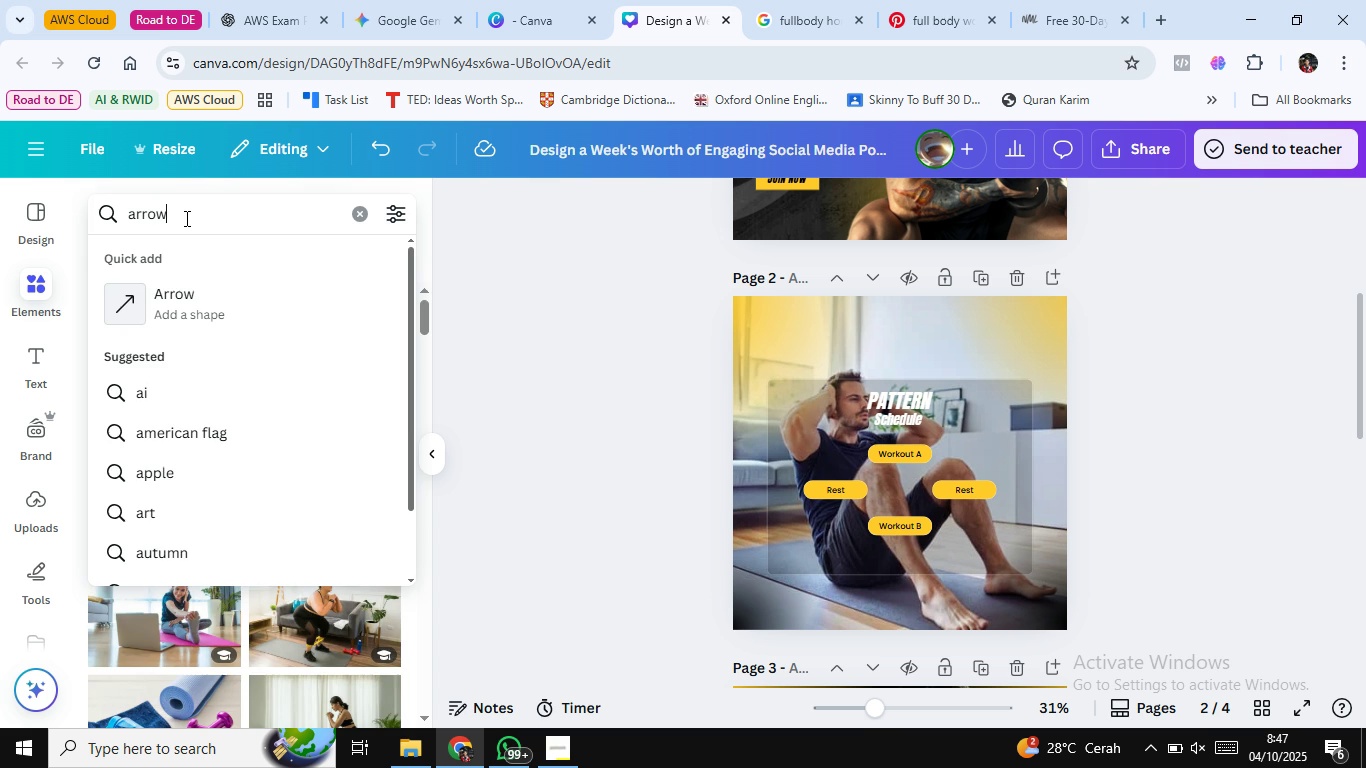 
key(Enter)
 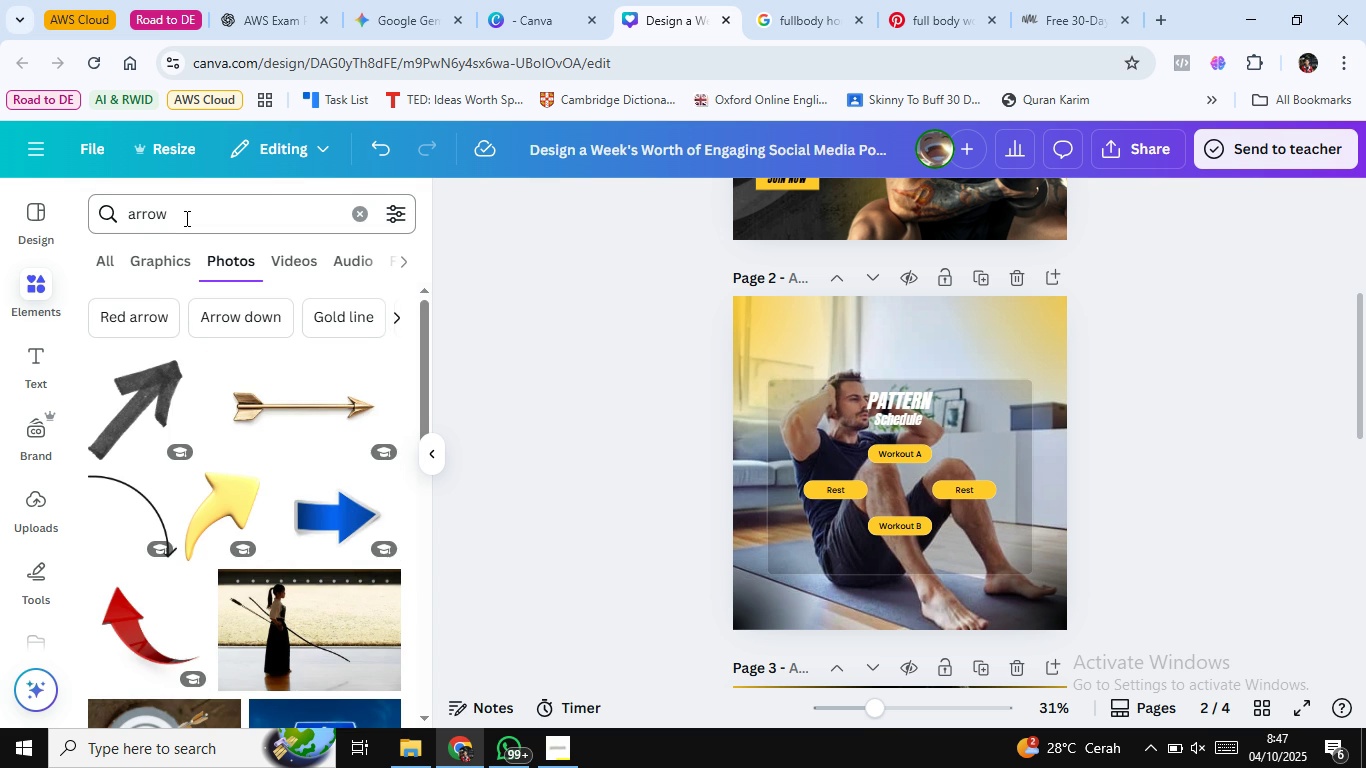 
scroll: coordinate [165, 343], scroll_direction: down, amount: 2.0
 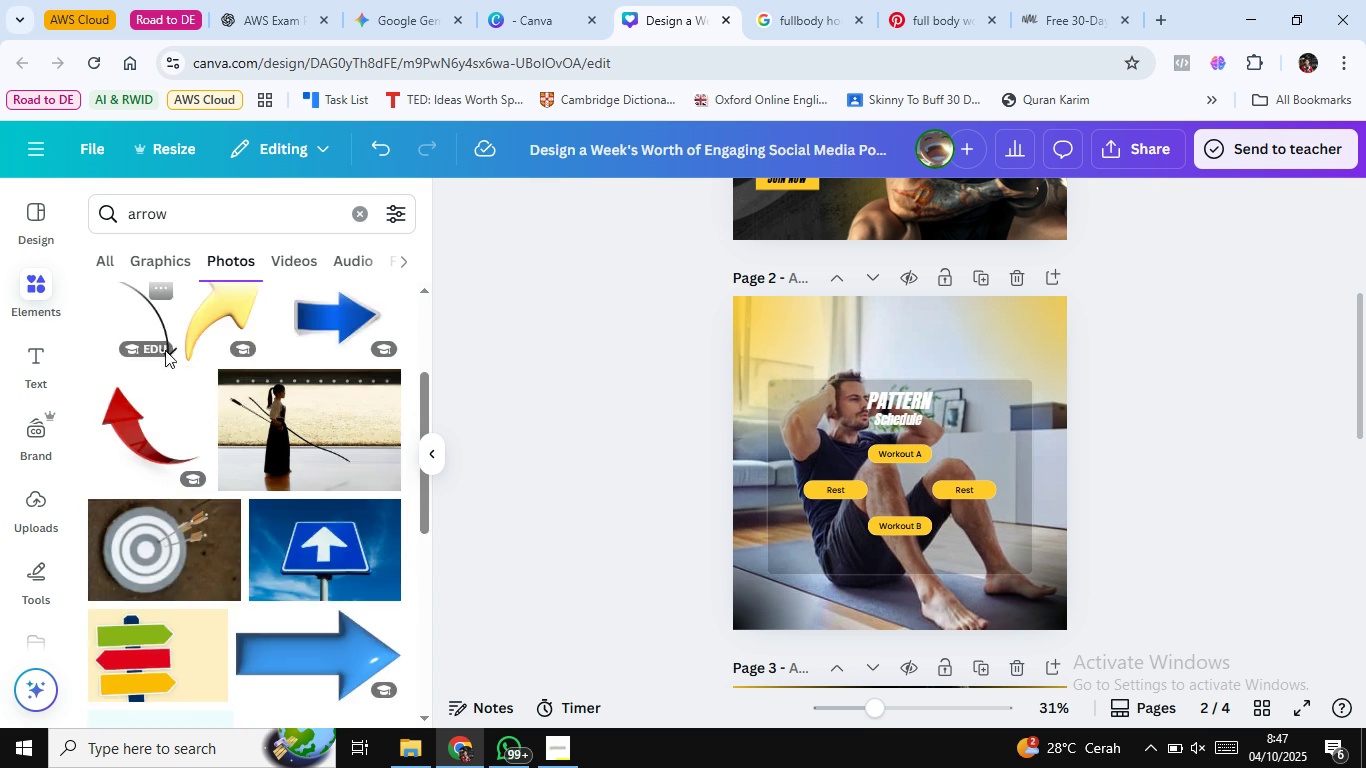 
scroll: coordinate [167, 352], scroll_direction: up, amount: 3.0
 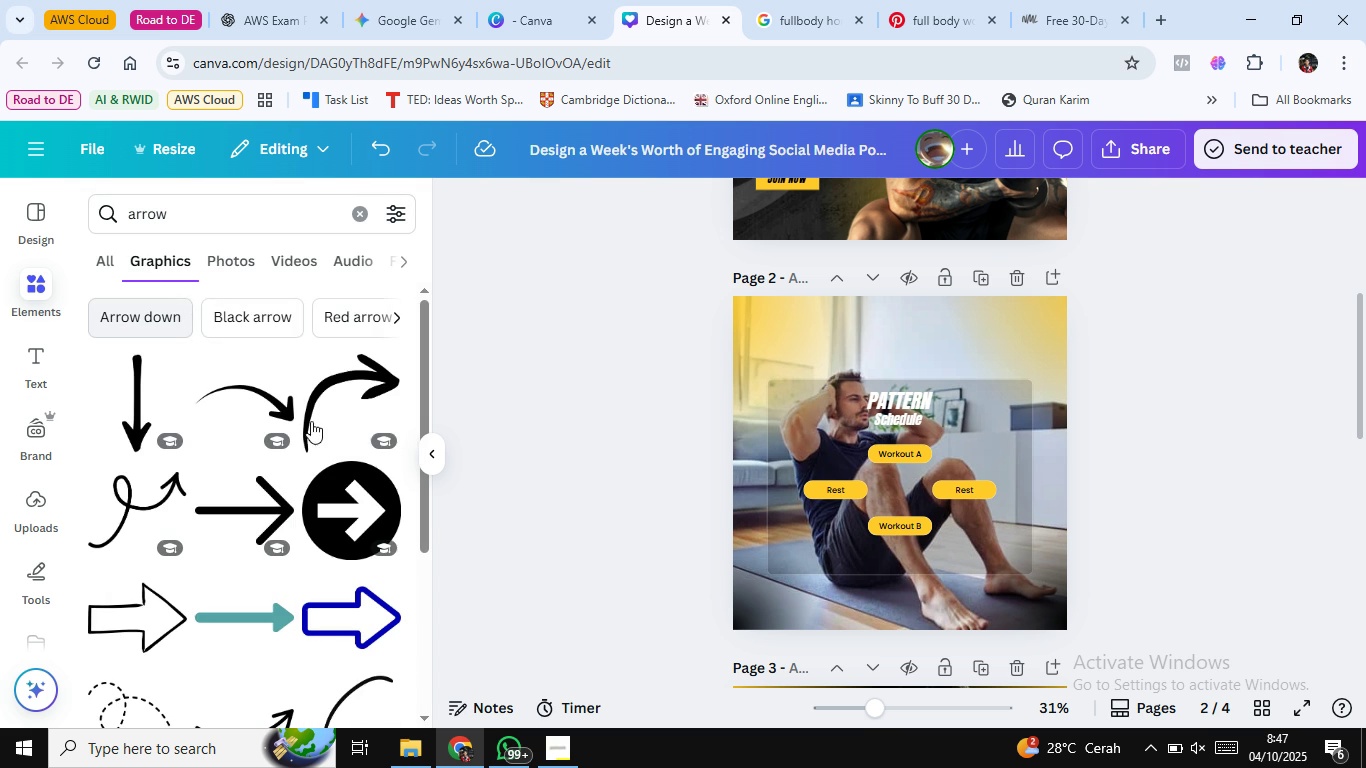 
scroll: coordinate [221, 390], scroll_direction: down, amount: 6.0
 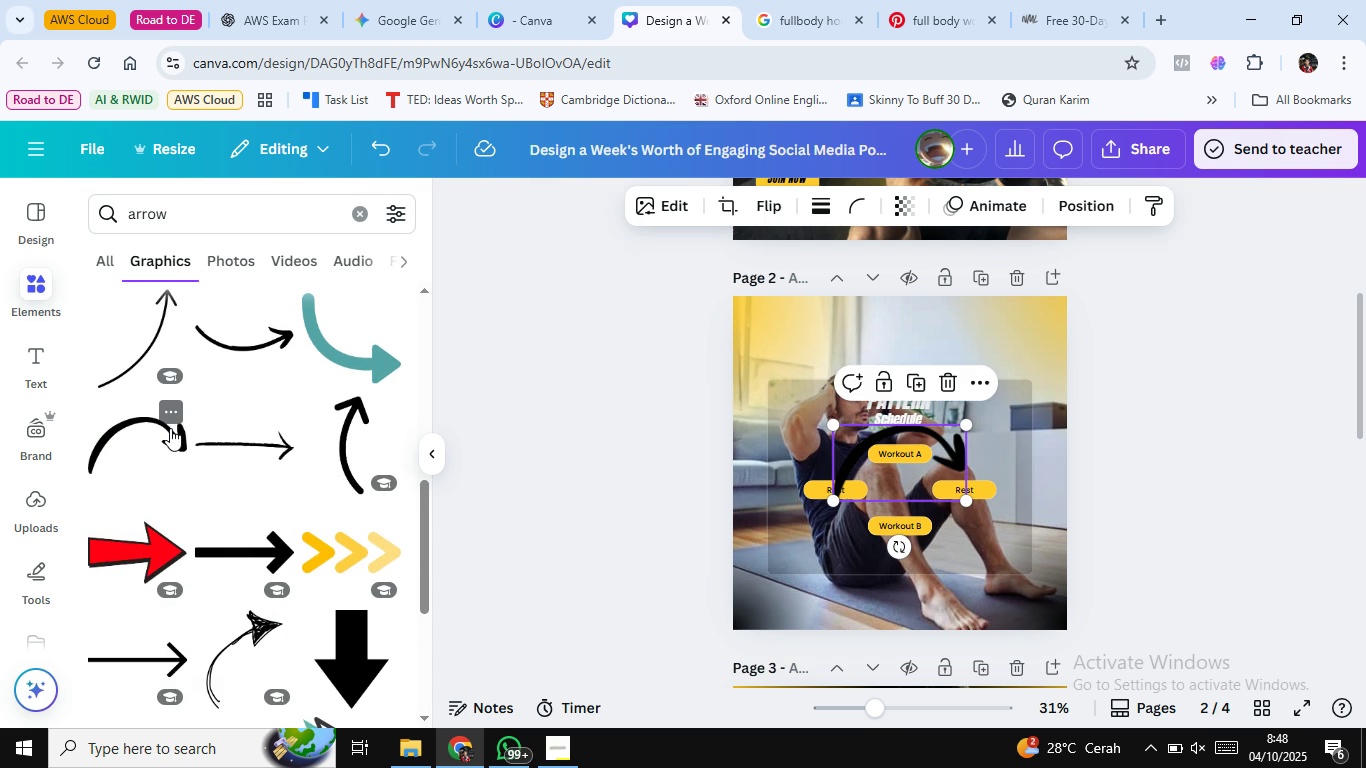 
left_click([170, 428])